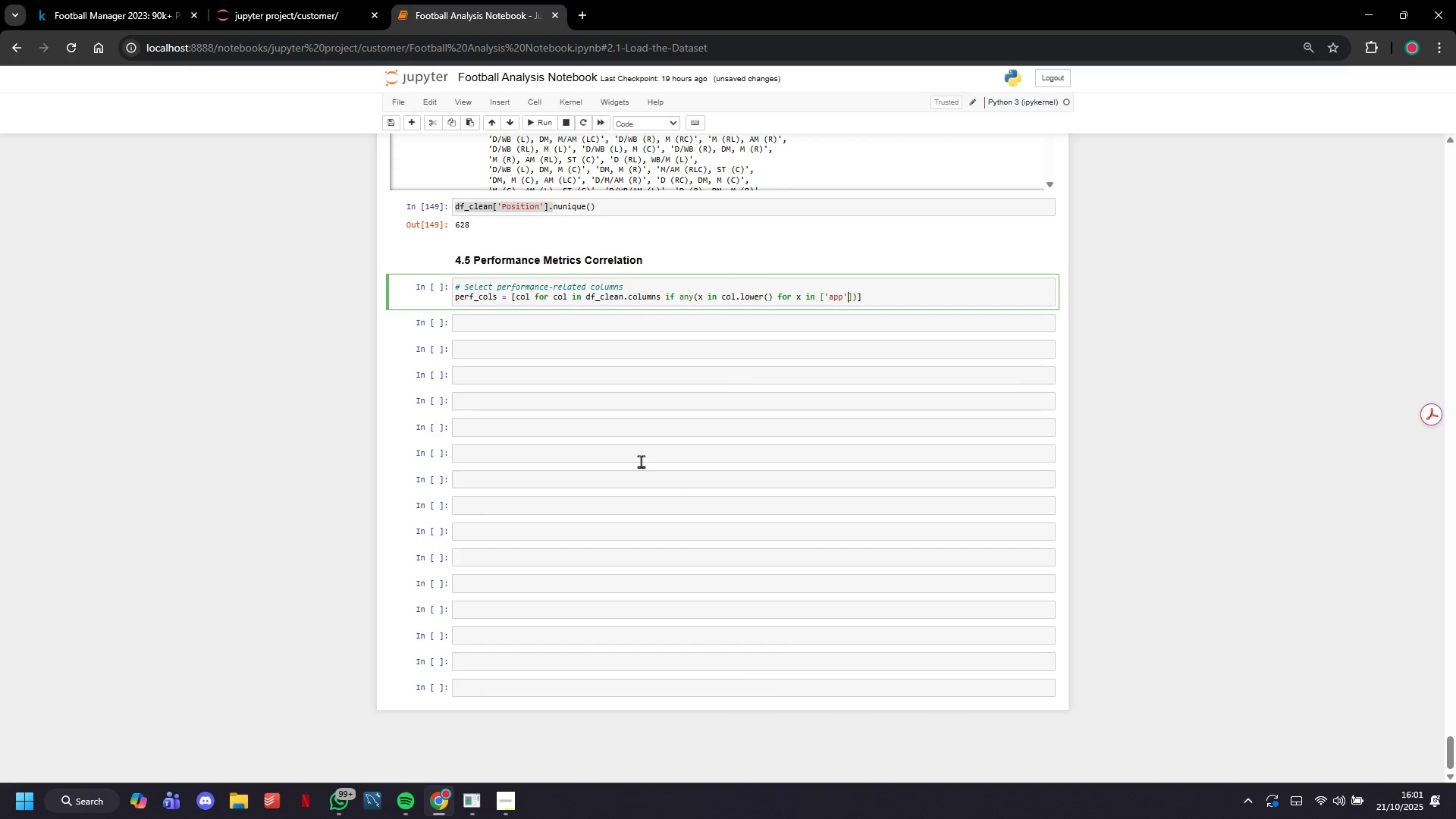 
key(ArrowRight)
 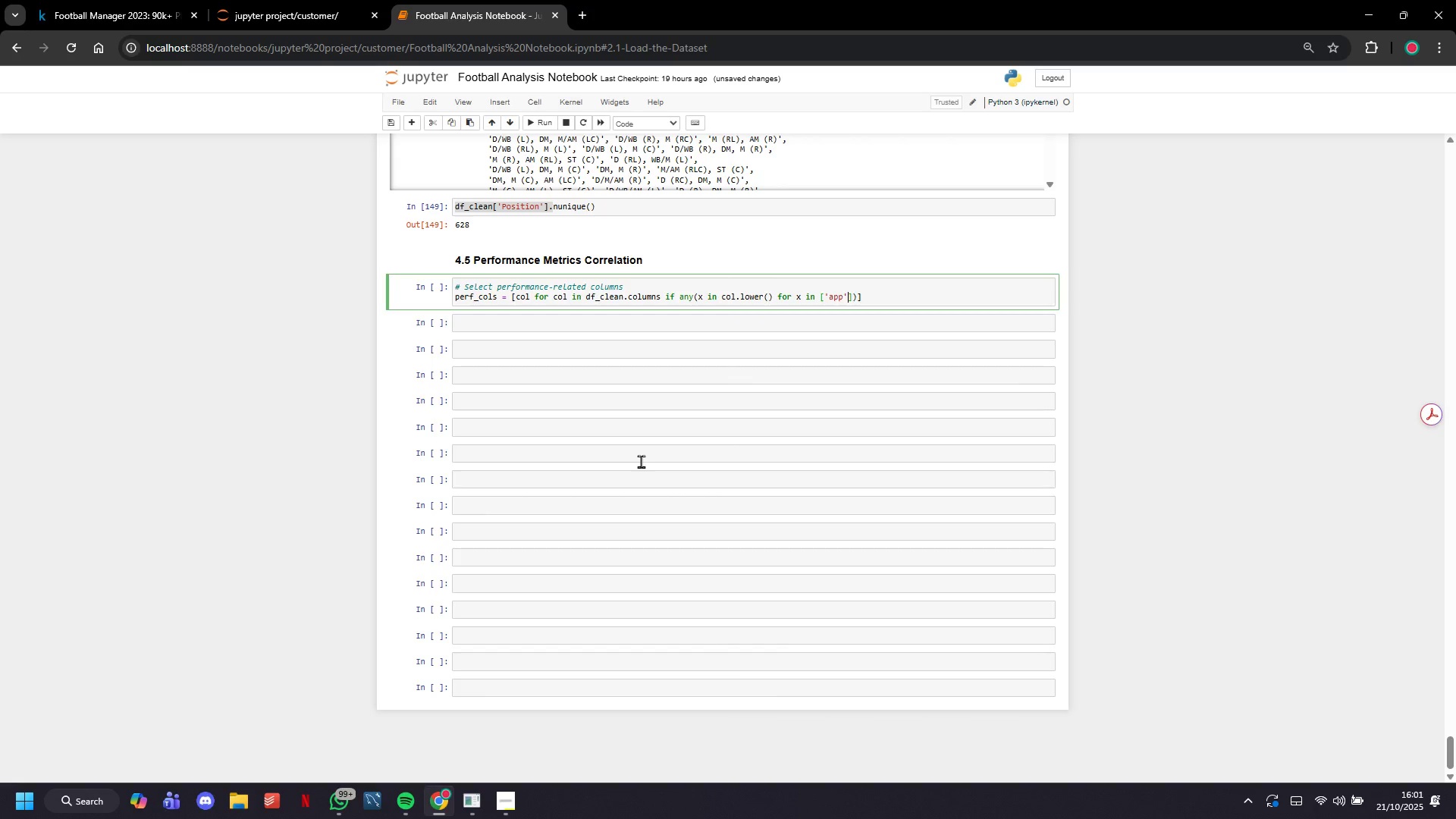 
type(, 'gls)
 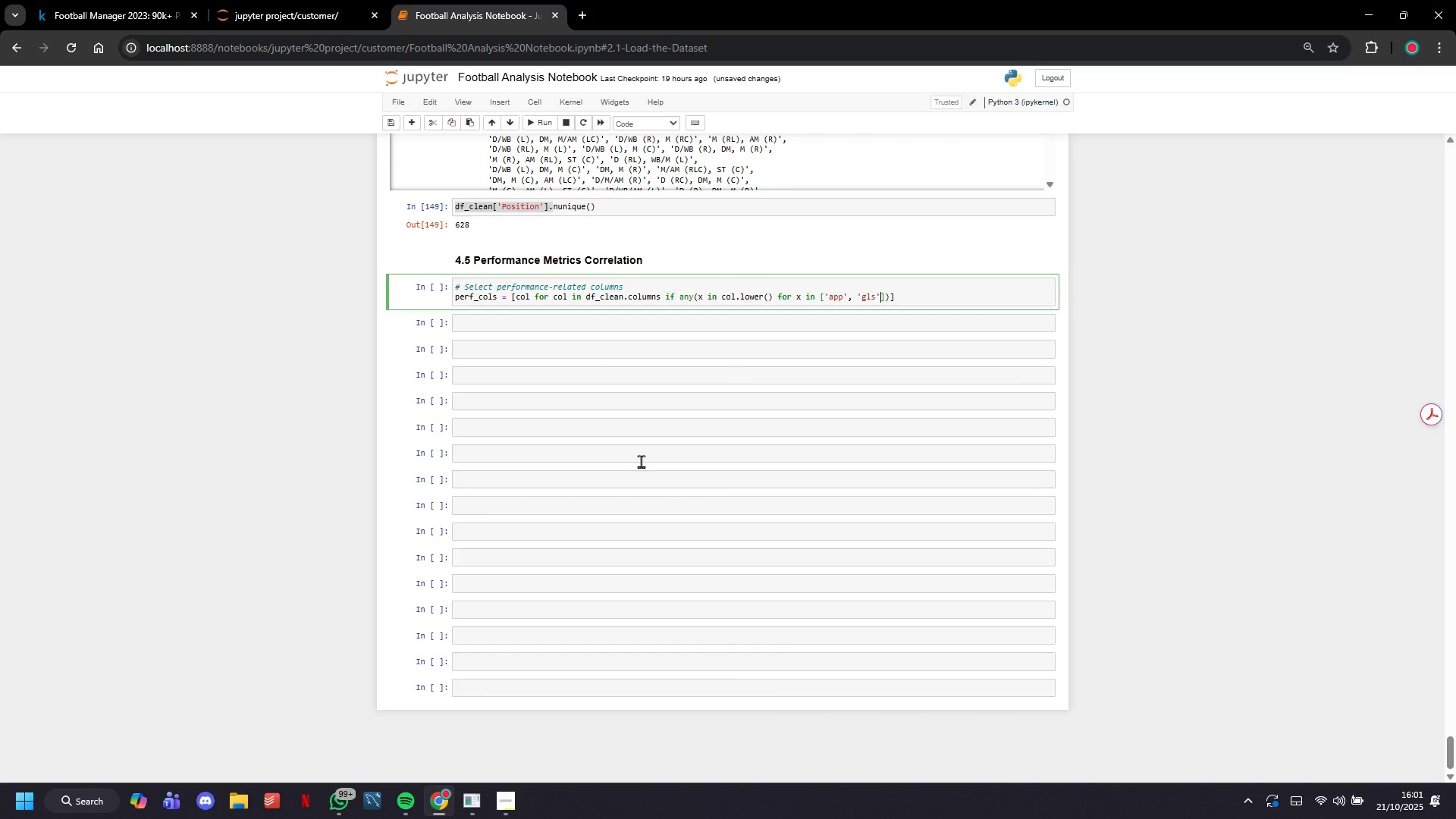 
key(ArrowRight)
 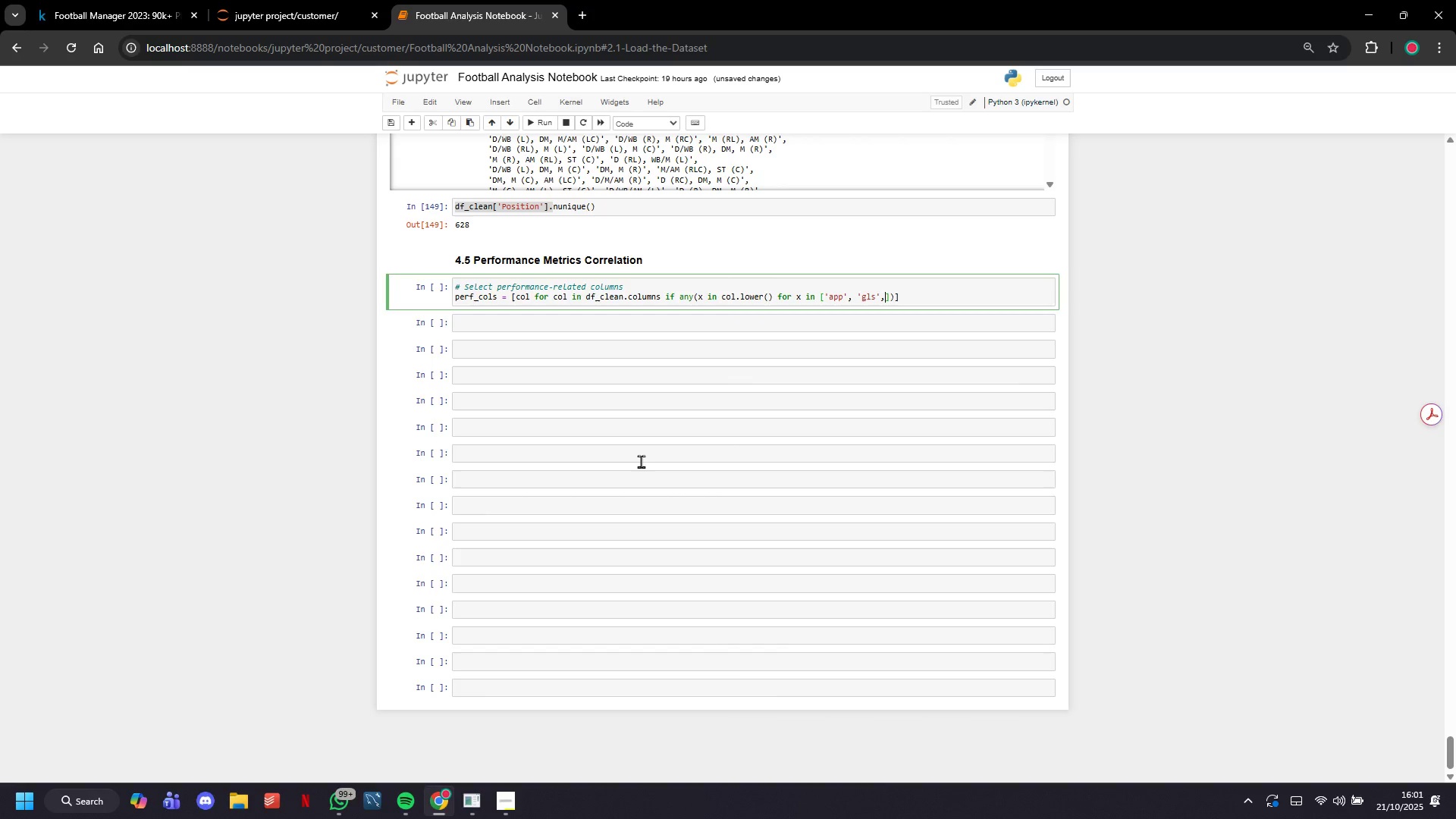 
type(,'goal)
 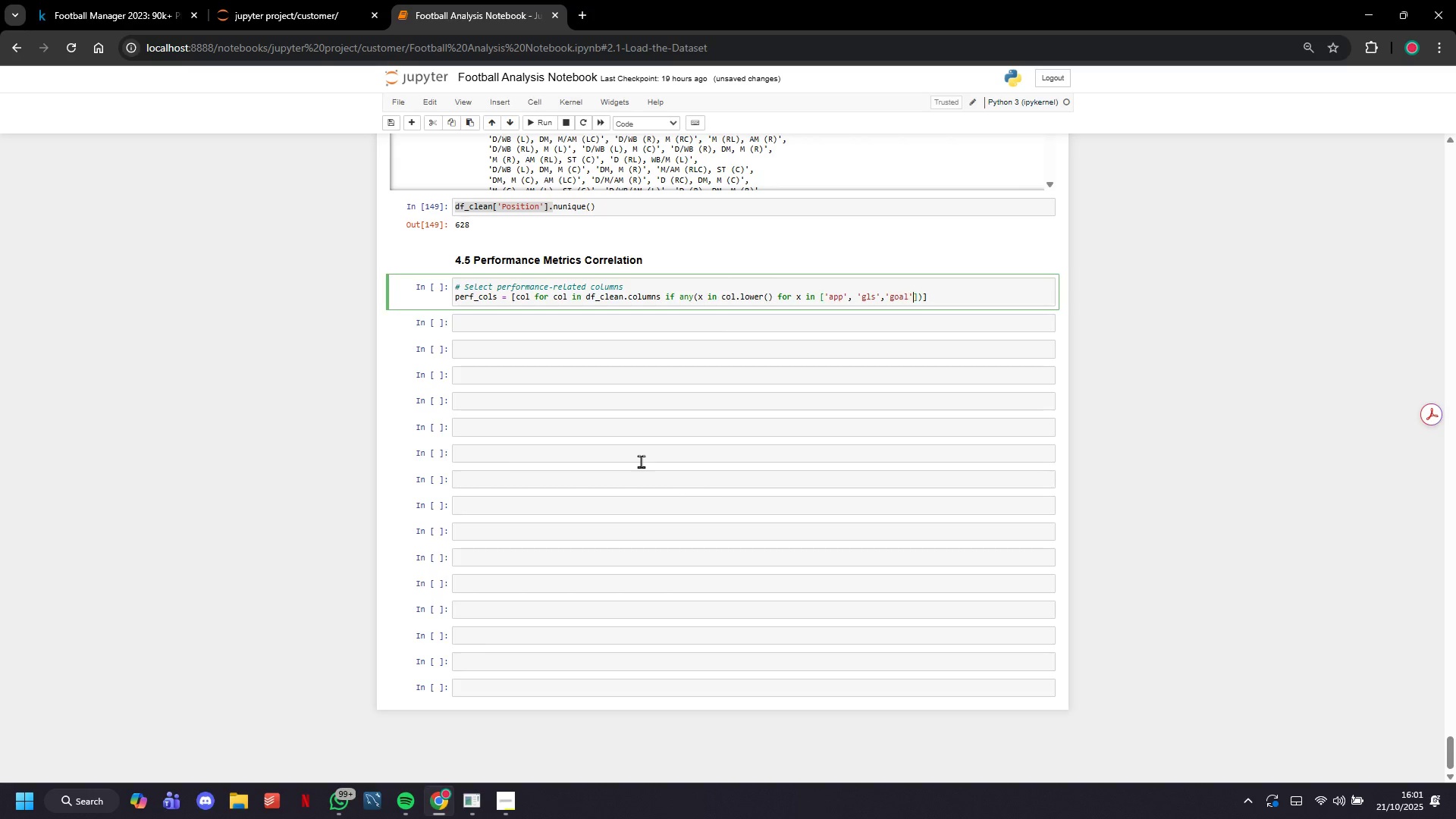 
key(ArrowRight)
 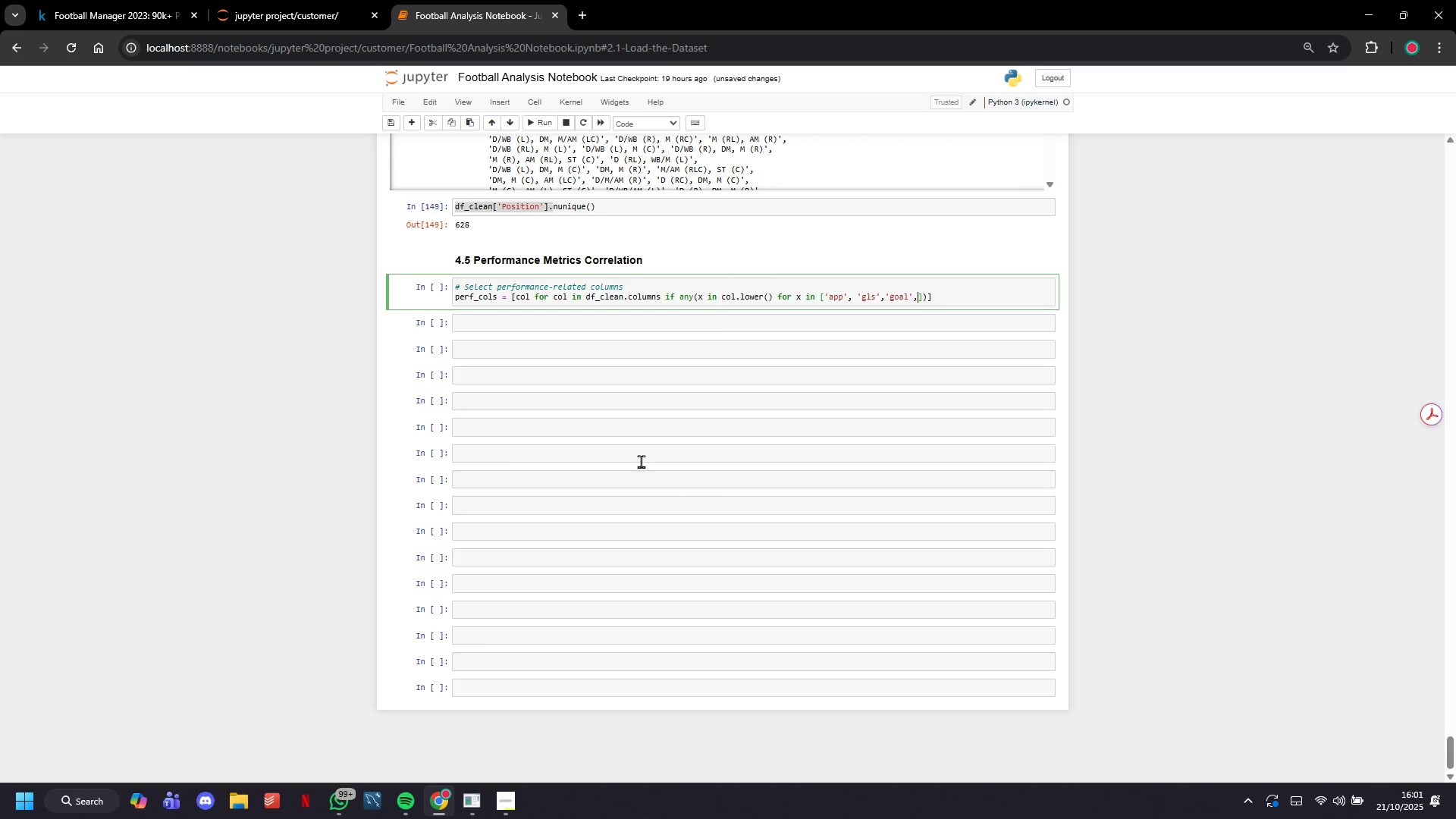 
type(,'assist)
 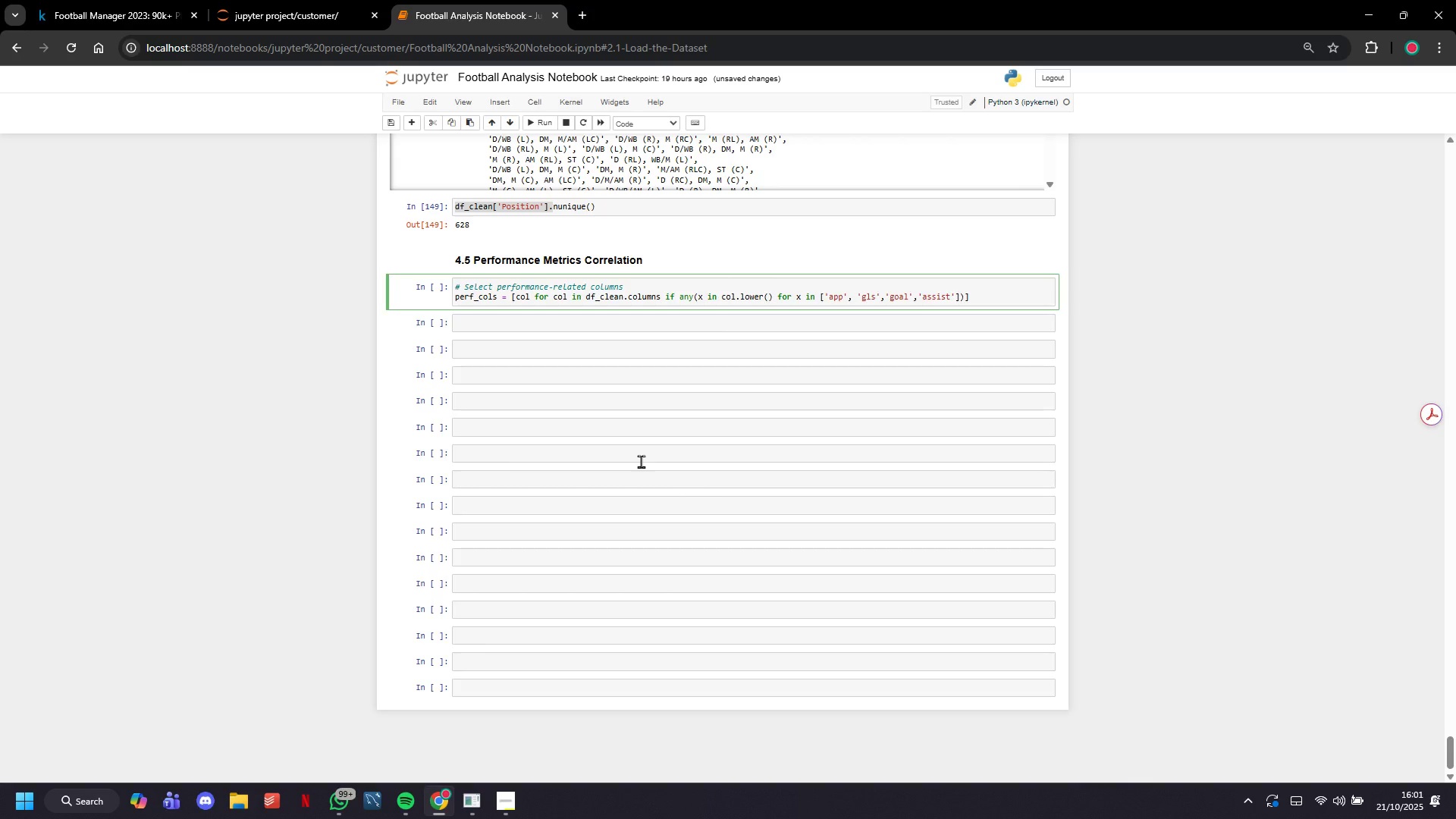 
key(ArrowRight)
 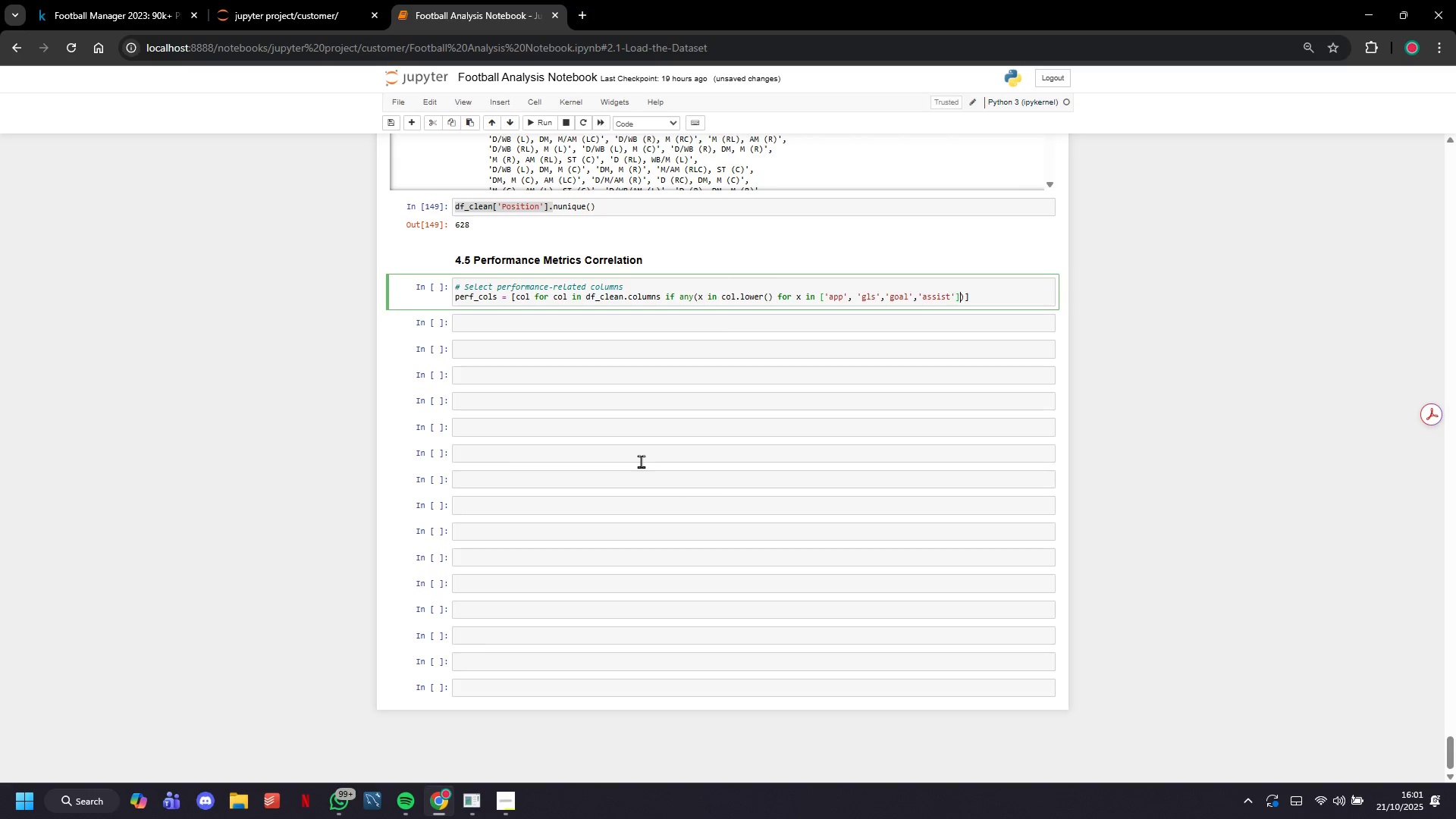 
key(ArrowRight)
 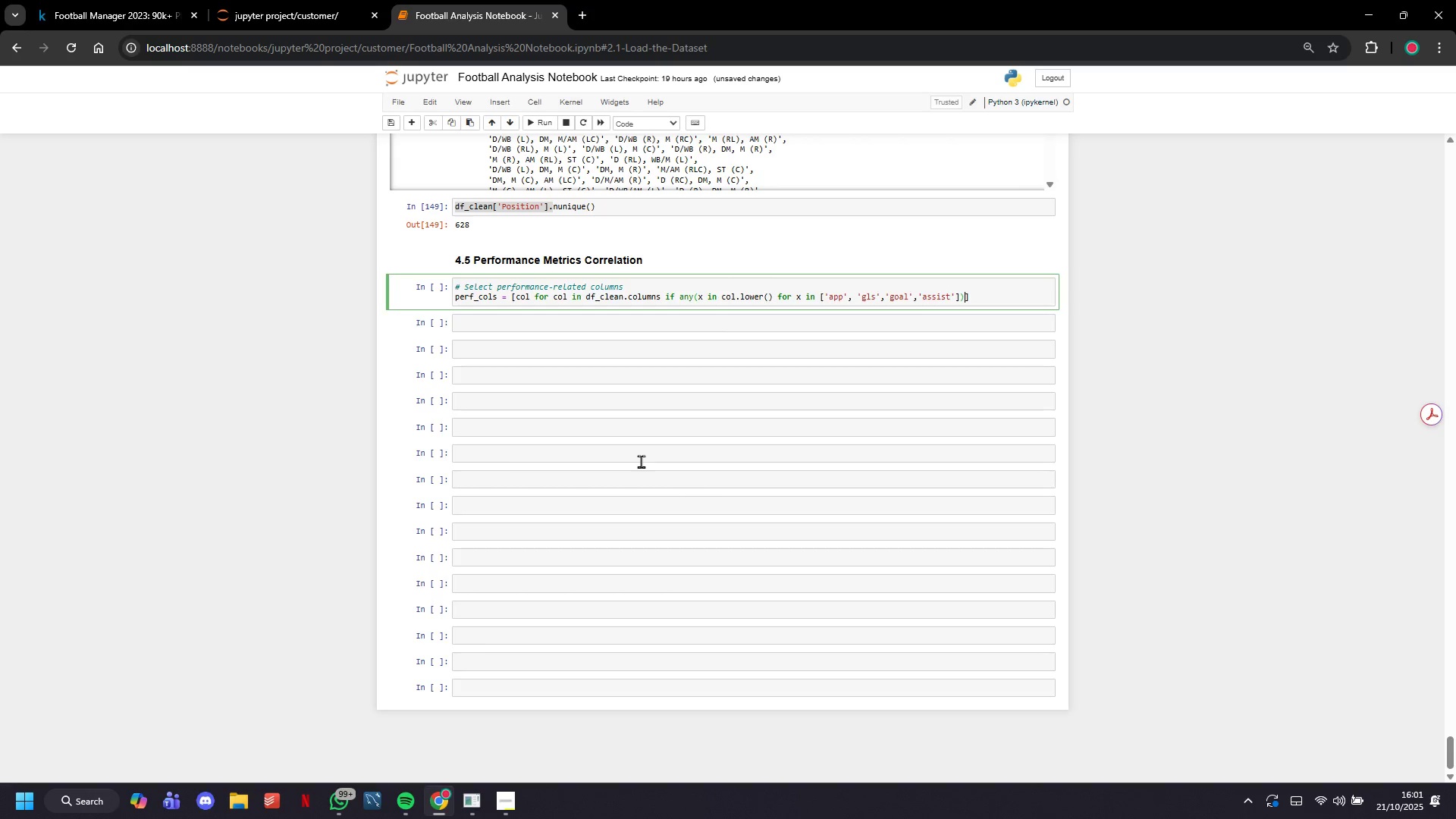 
key(ArrowRight)
 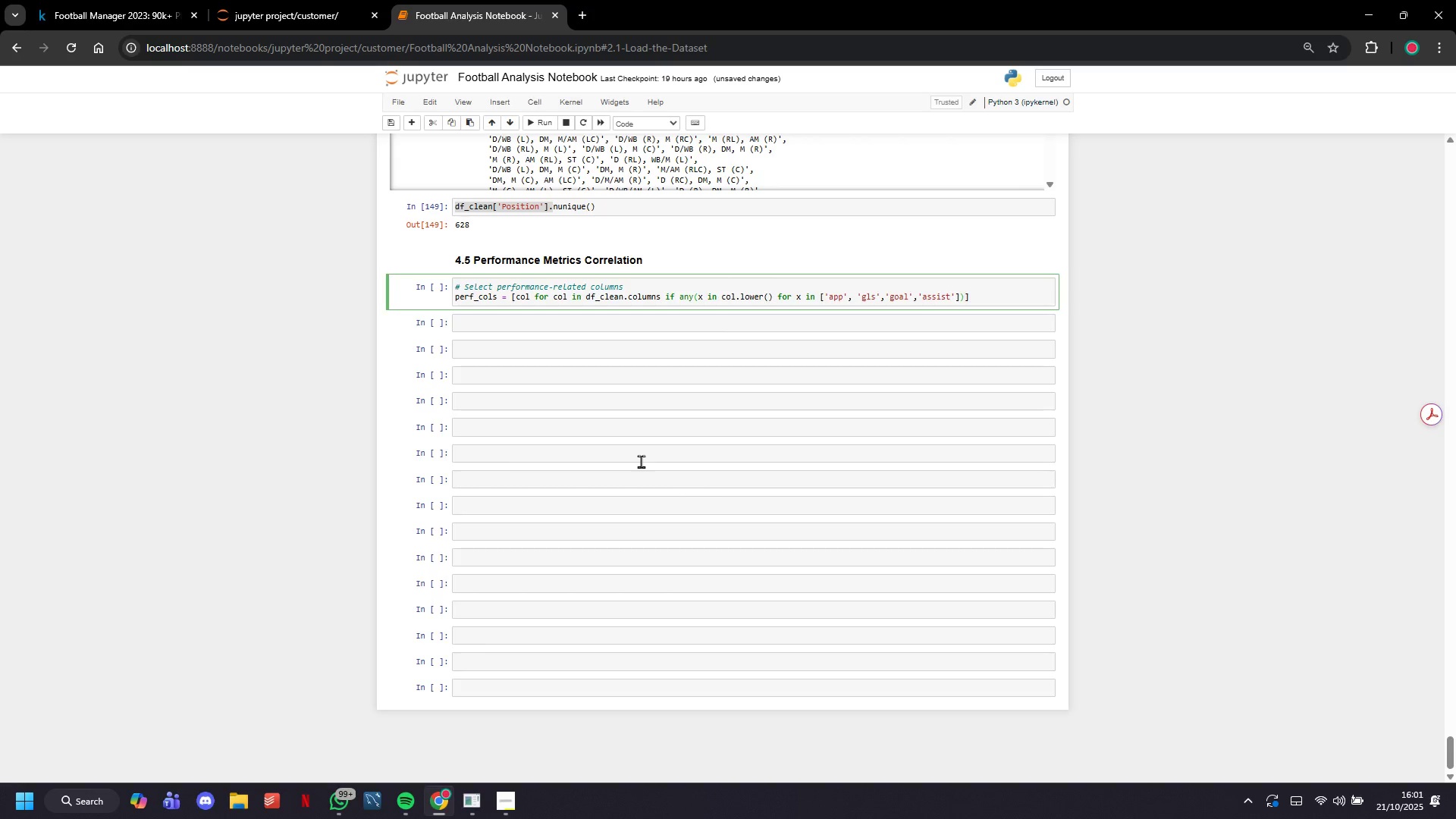 
type( and df_clean[col)
 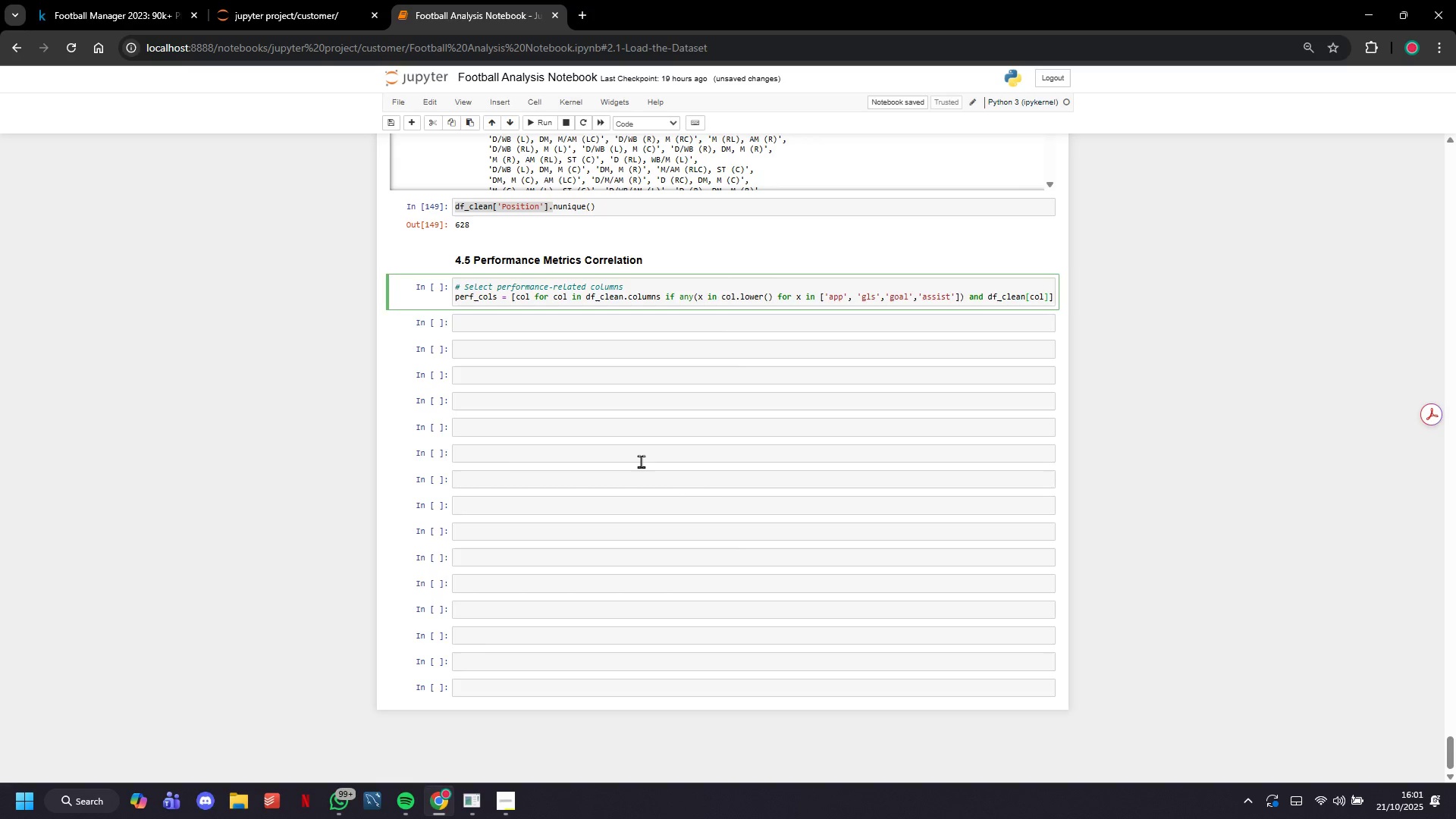 
key(ArrowRight)
 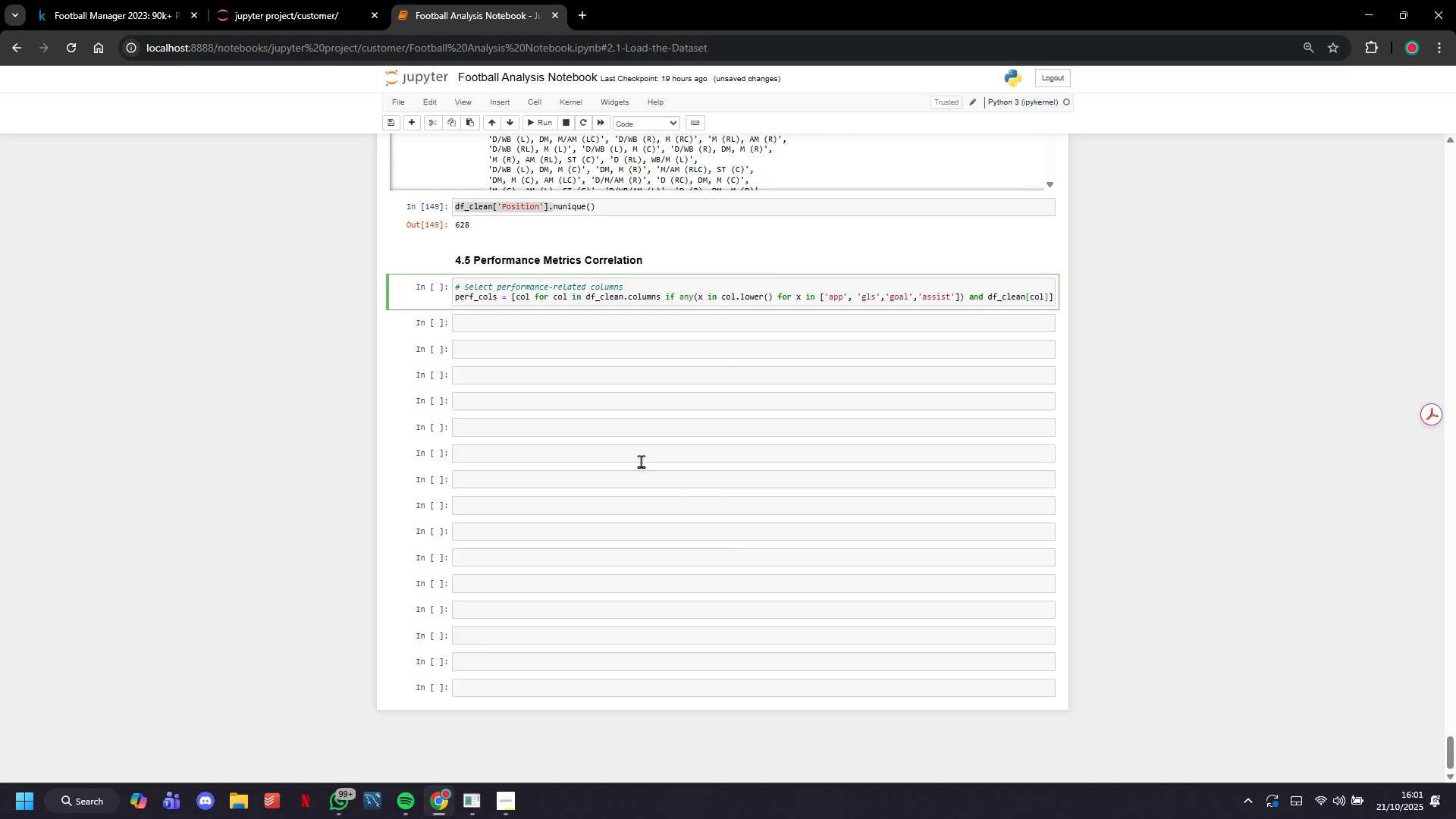 
type(.dtype in [d)
key(Backspace)
type(np.fo)
key(Backspace)
type(loat64, np.int64)
 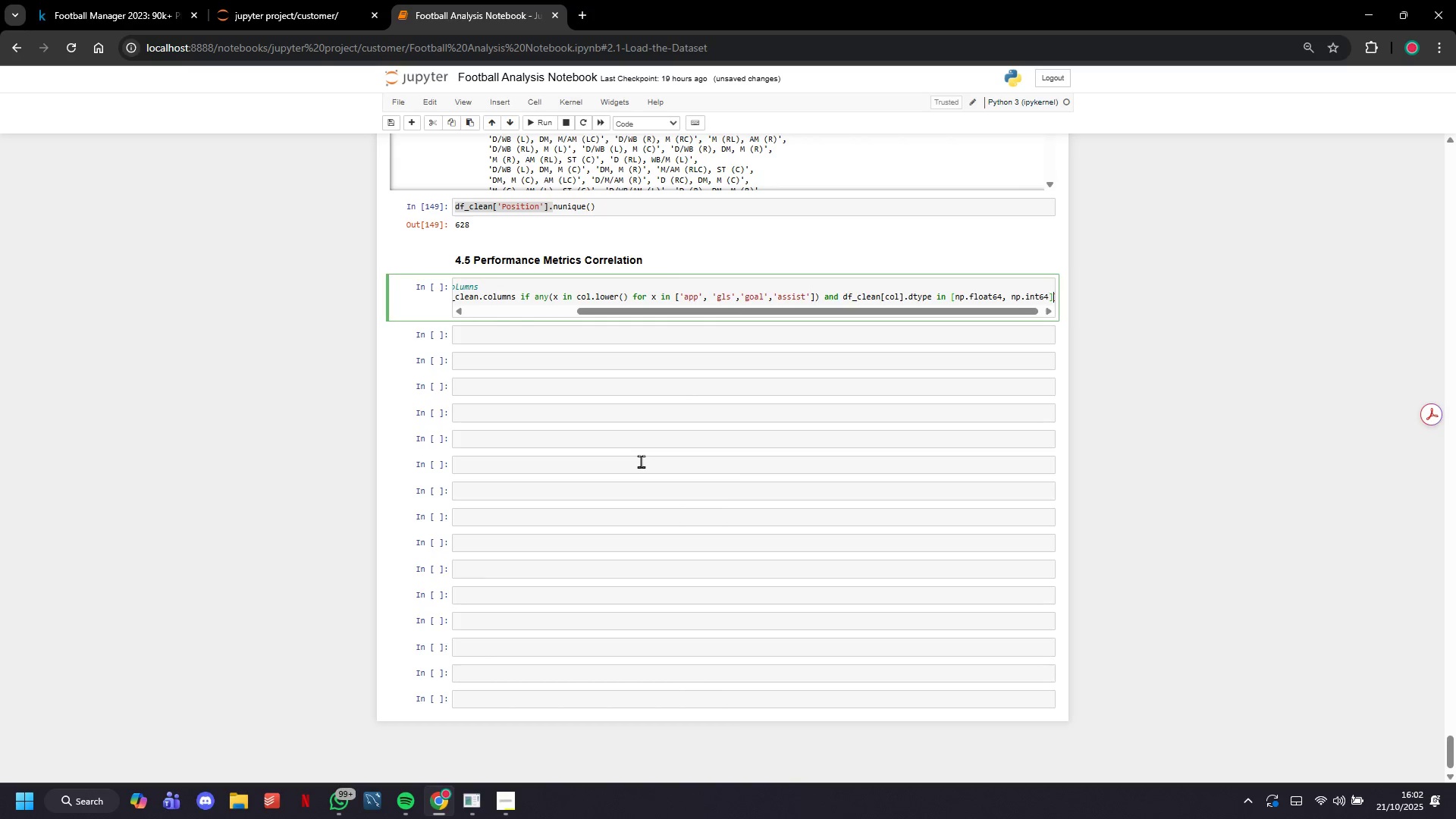 
key(ArrowRight)
 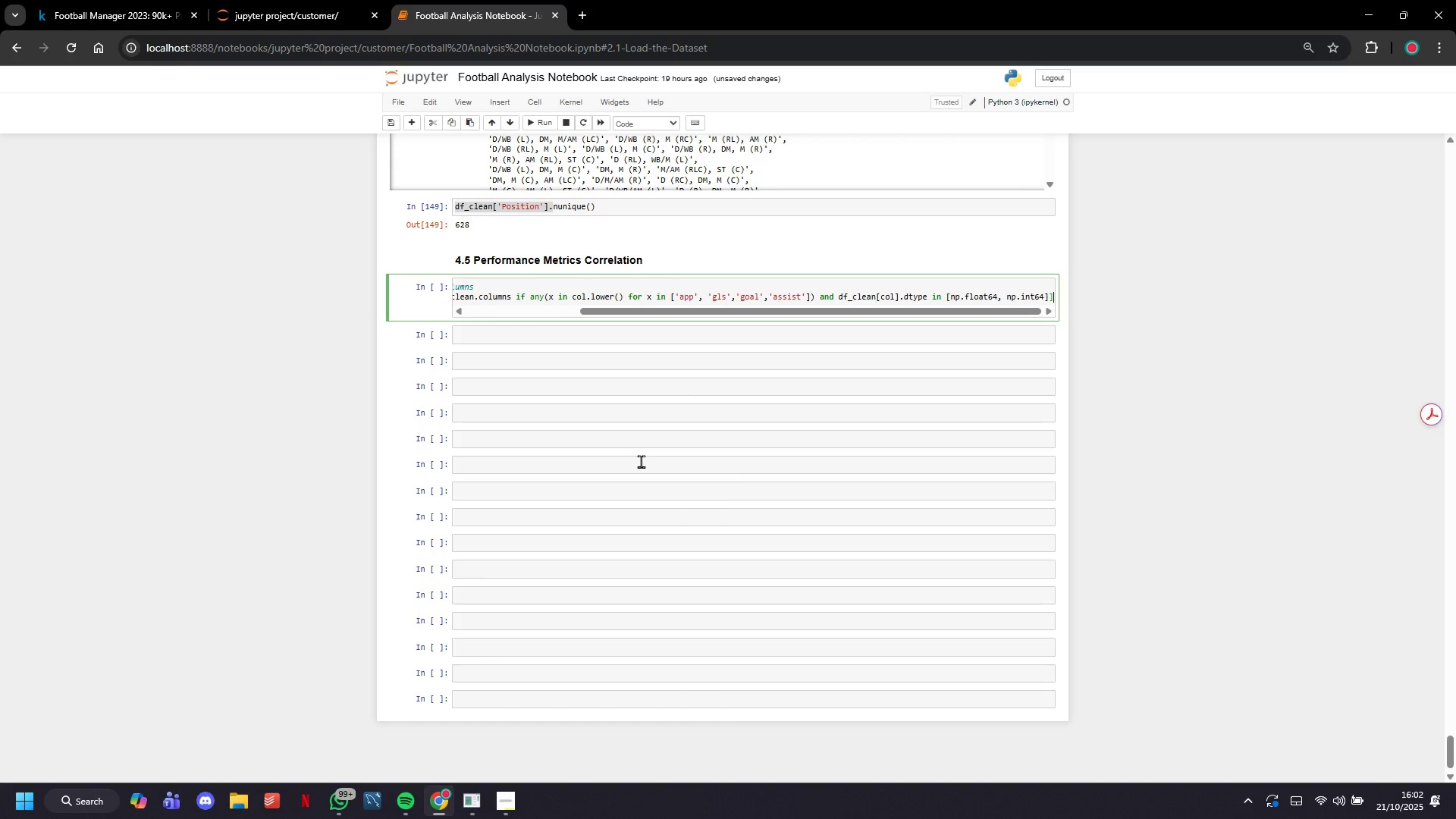 
key(ArrowRight)
 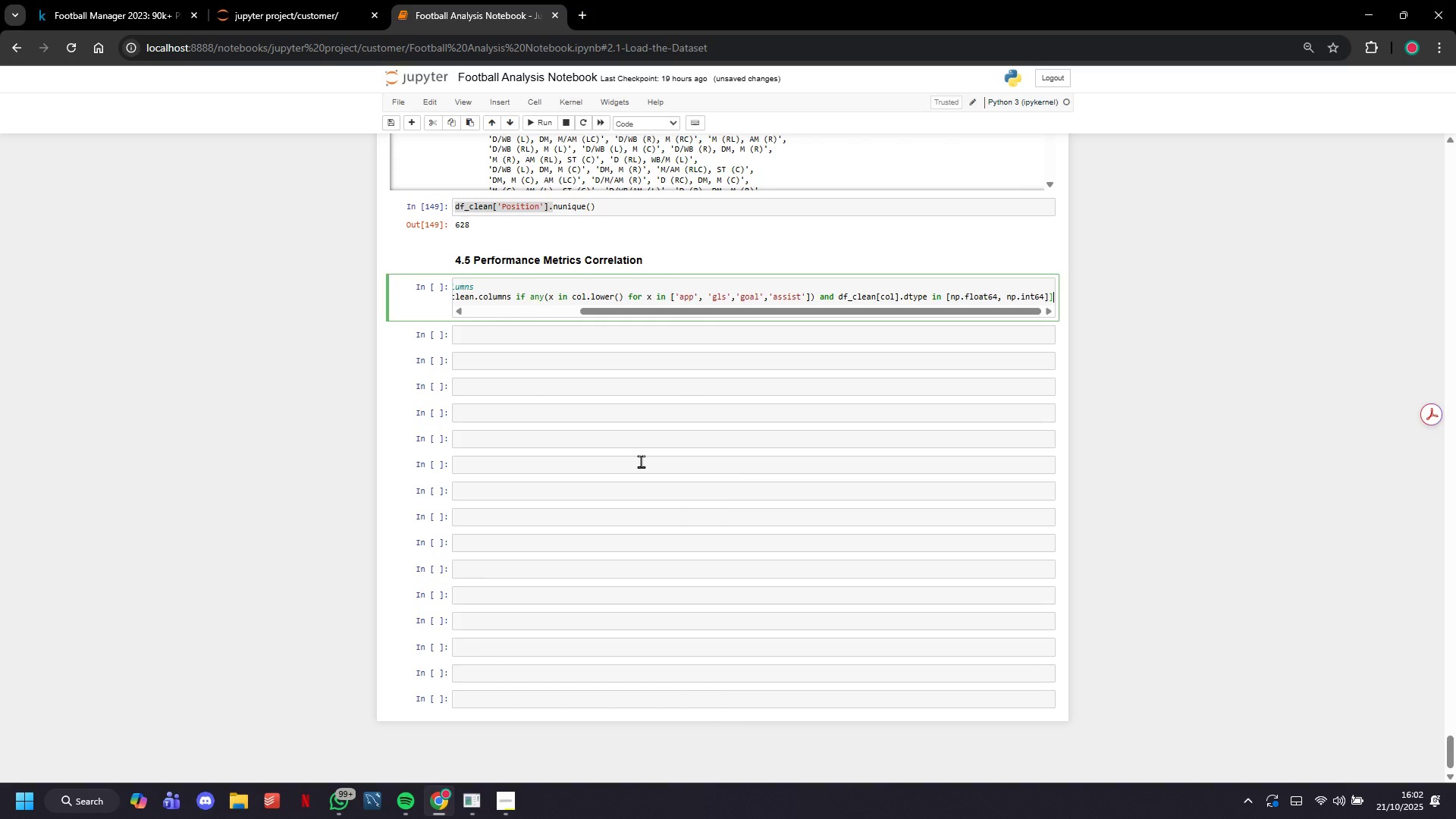 
key(ArrowRight)
 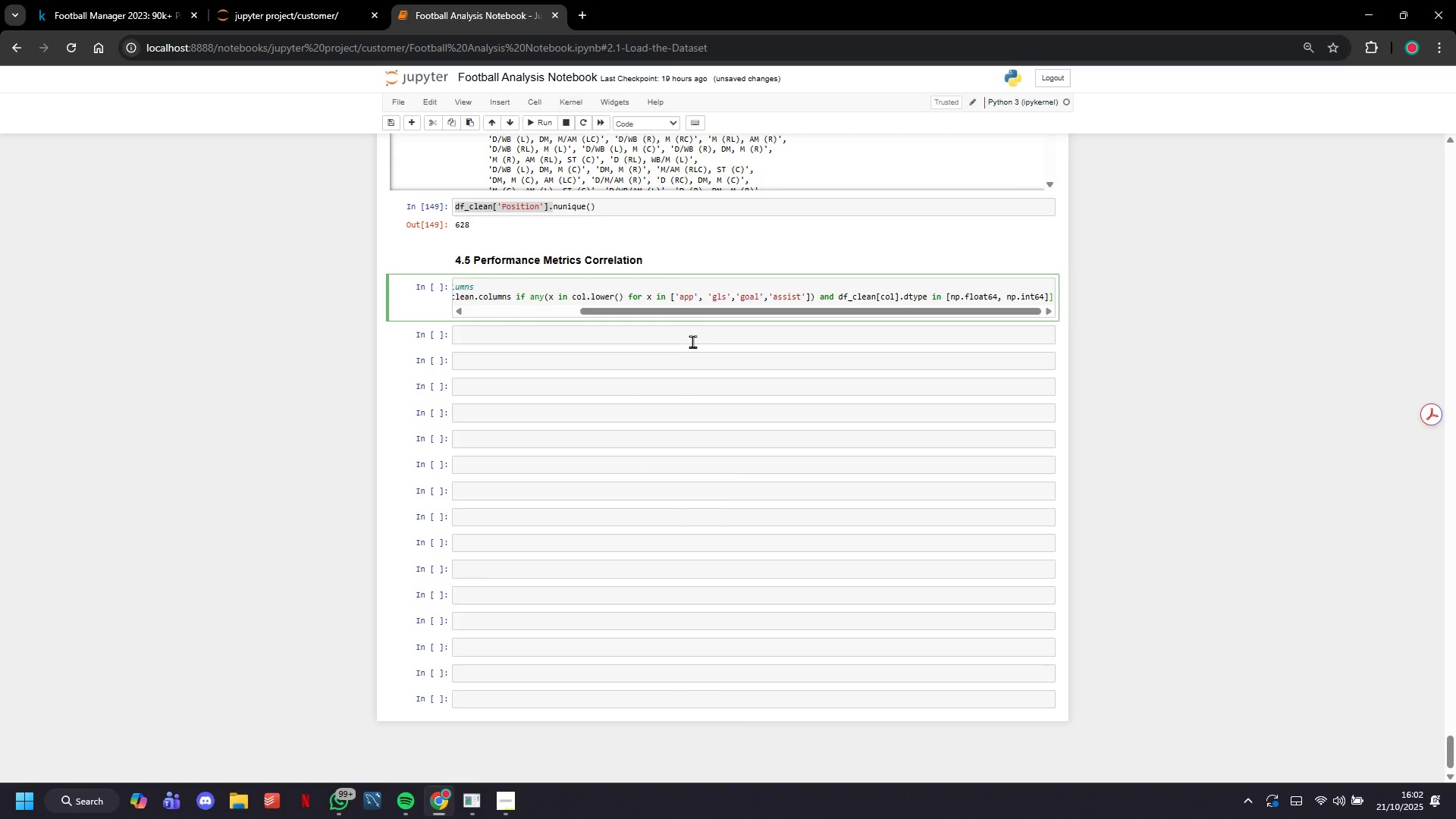 
scroll: coordinate [610, 315], scroll_direction: up, amount: 140.0
 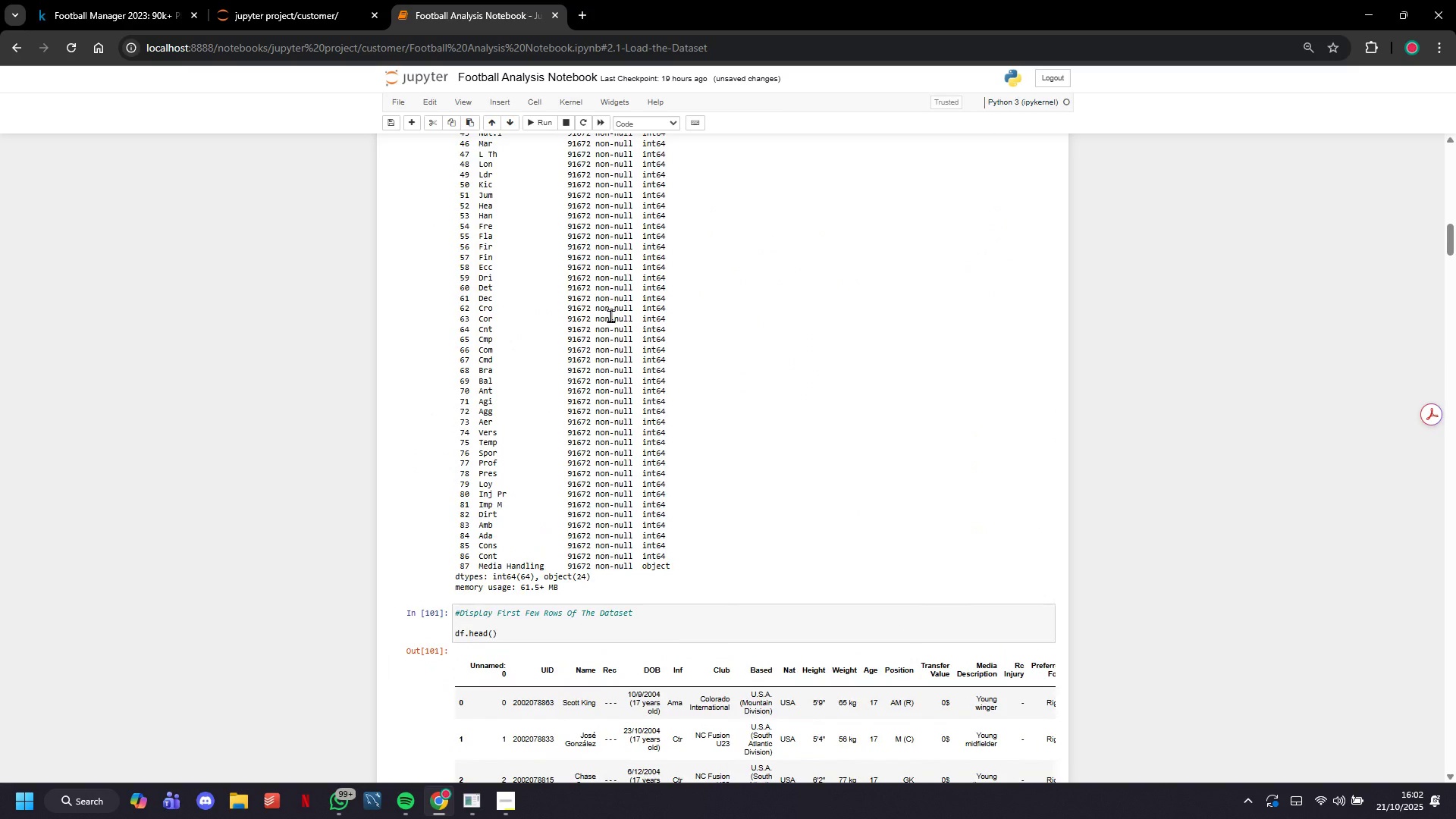 
scroll: coordinate [610, 315], scroll_direction: up, amount: 9.0
 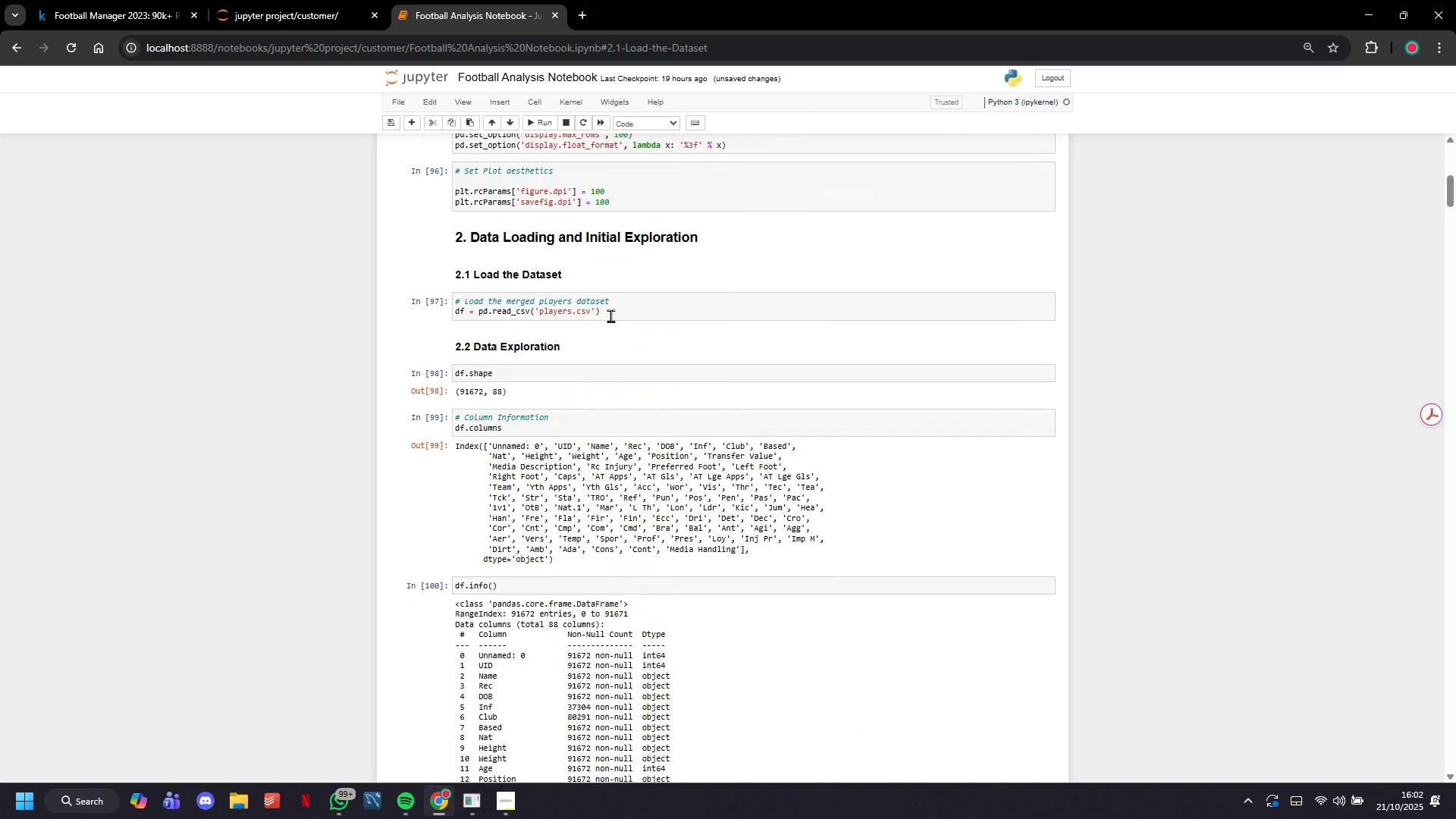 
scroll: coordinate [635, 495], scroll_direction: down, amount: 74.0
 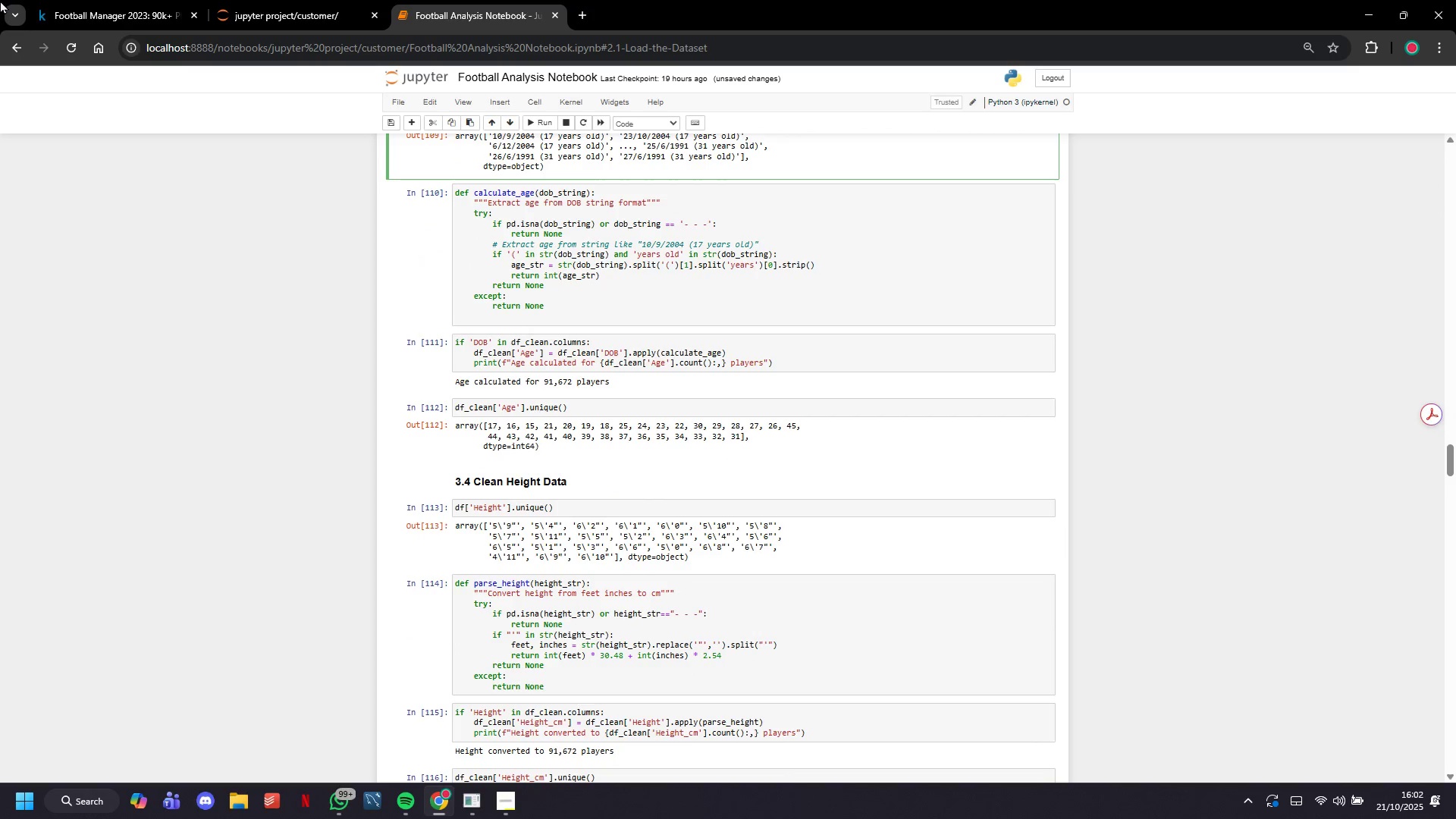 
key(ArrowDown)
 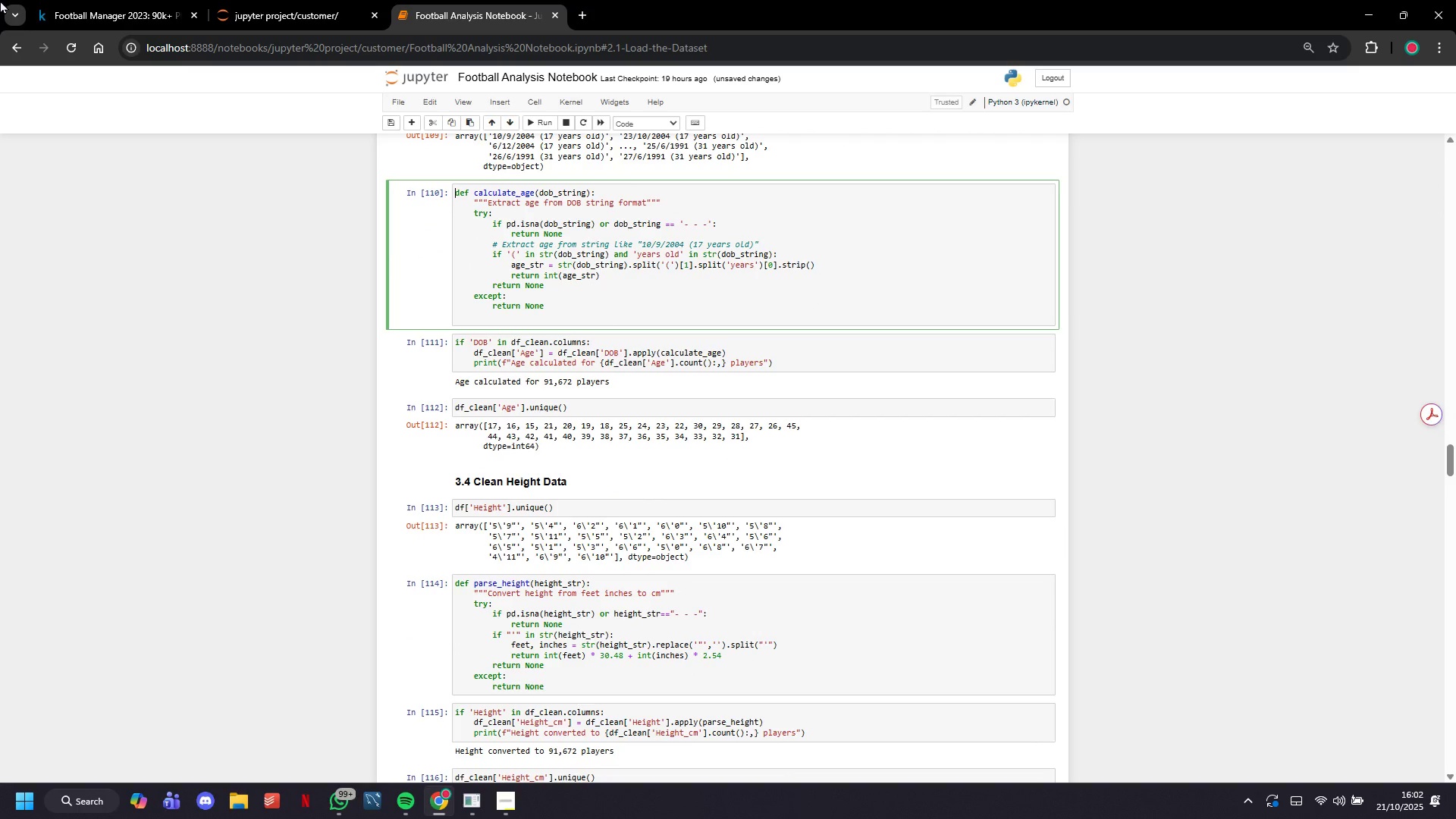 
key(ArrowDown)
 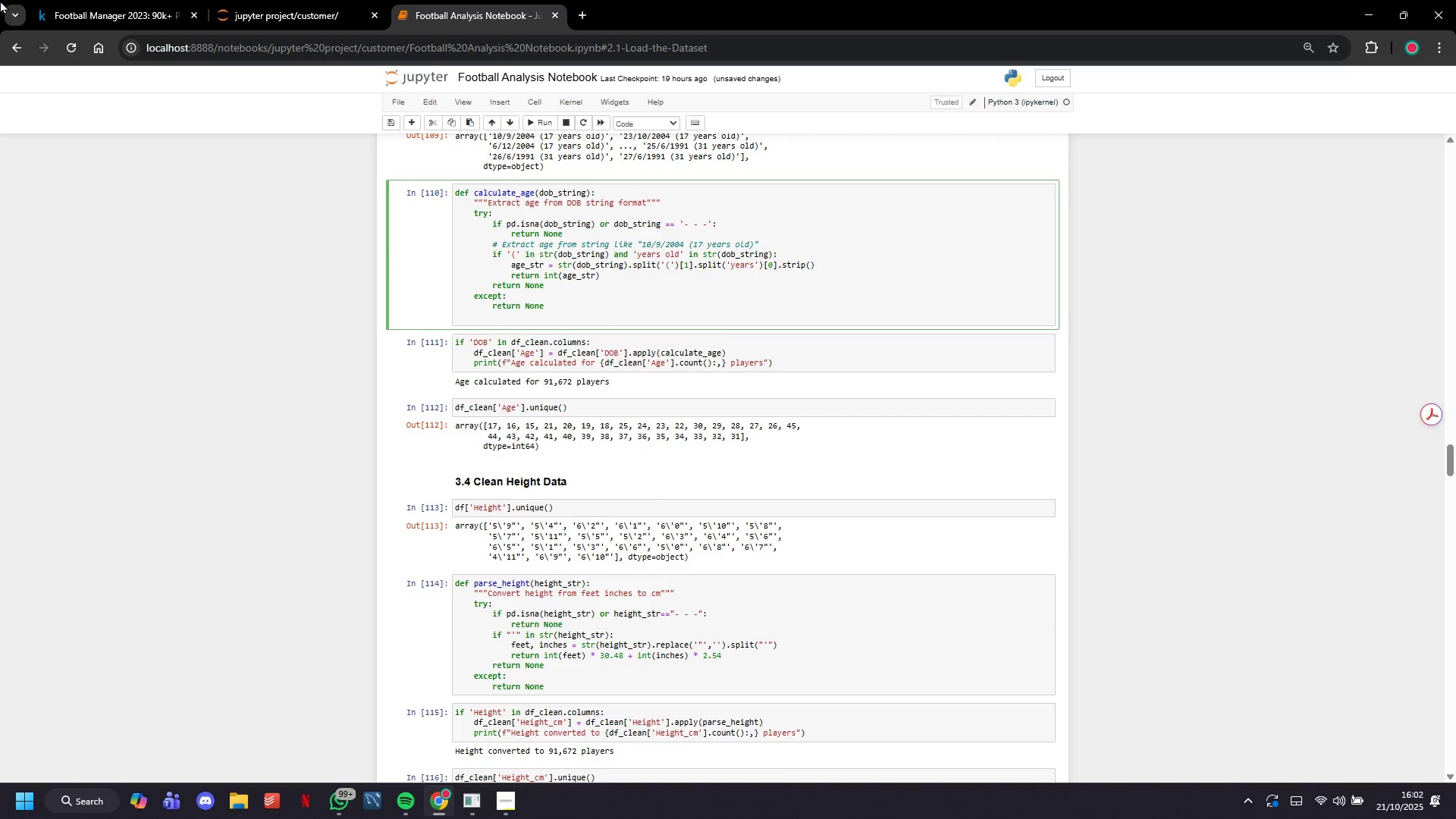 
key(ArrowDown)
 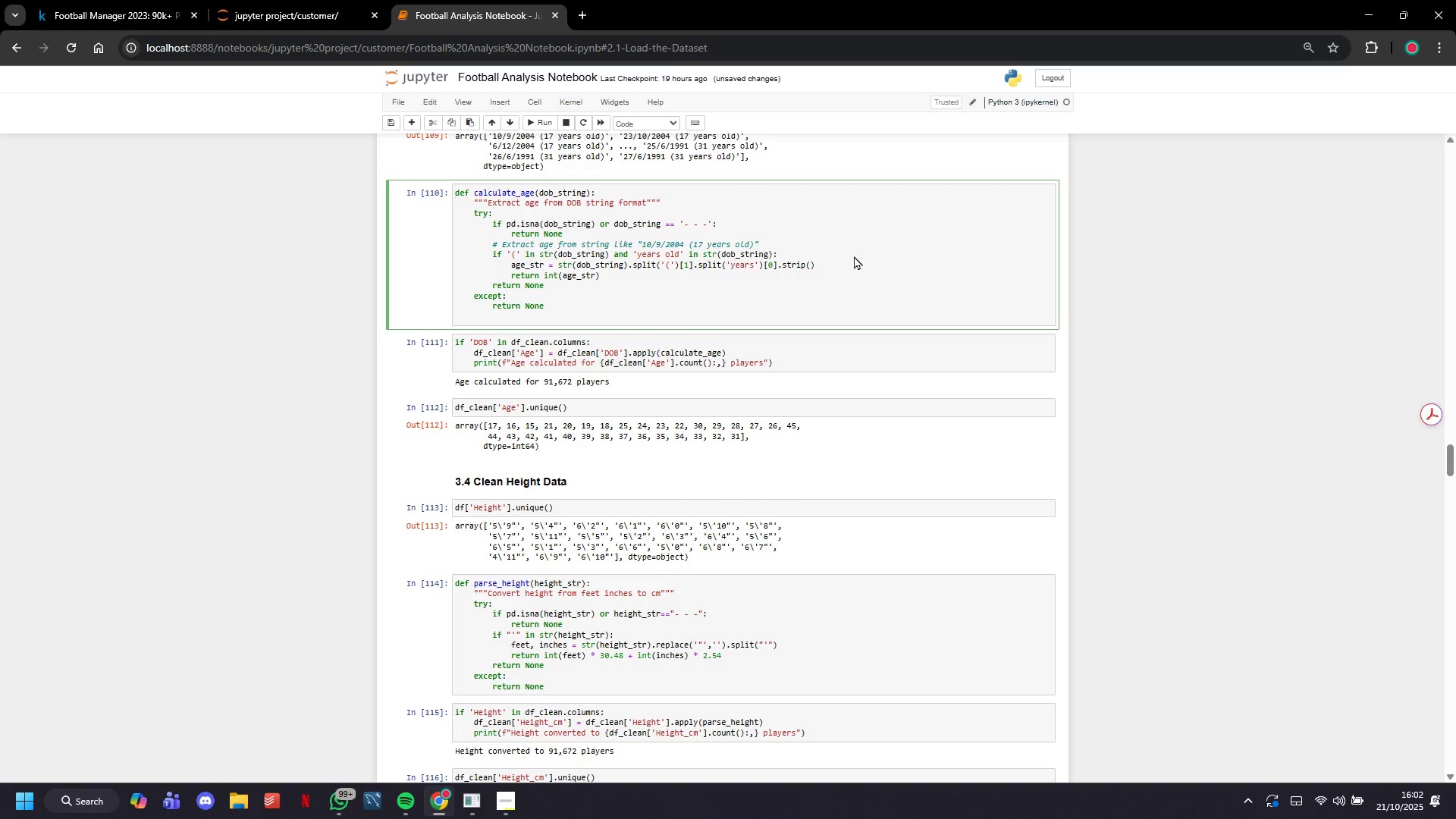 
scroll: coordinate [826, 352], scroll_direction: down, amount: 5.0
 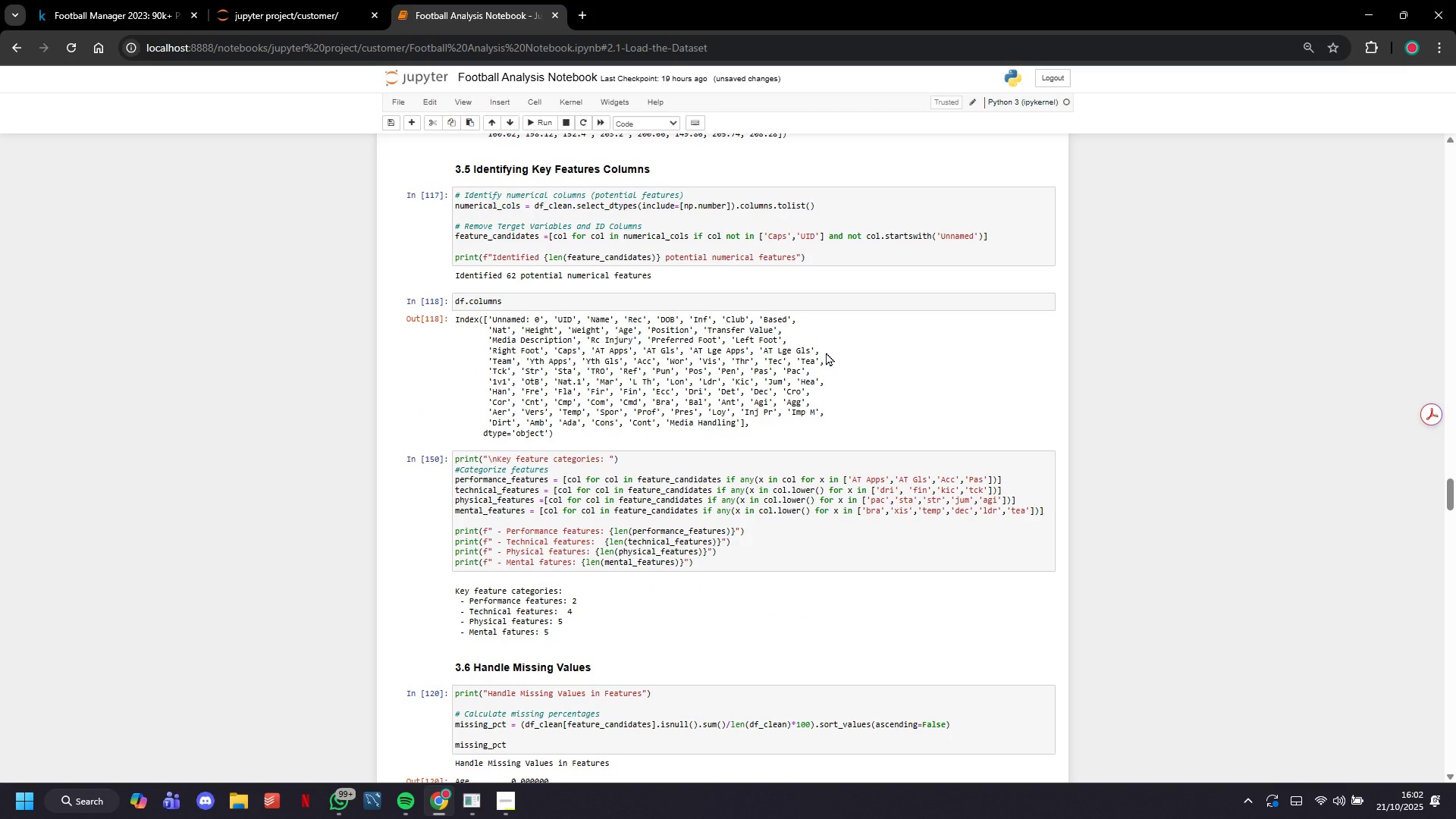 
scroll: coordinate [813, 419], scroll_direction: up, amount: 7.0
 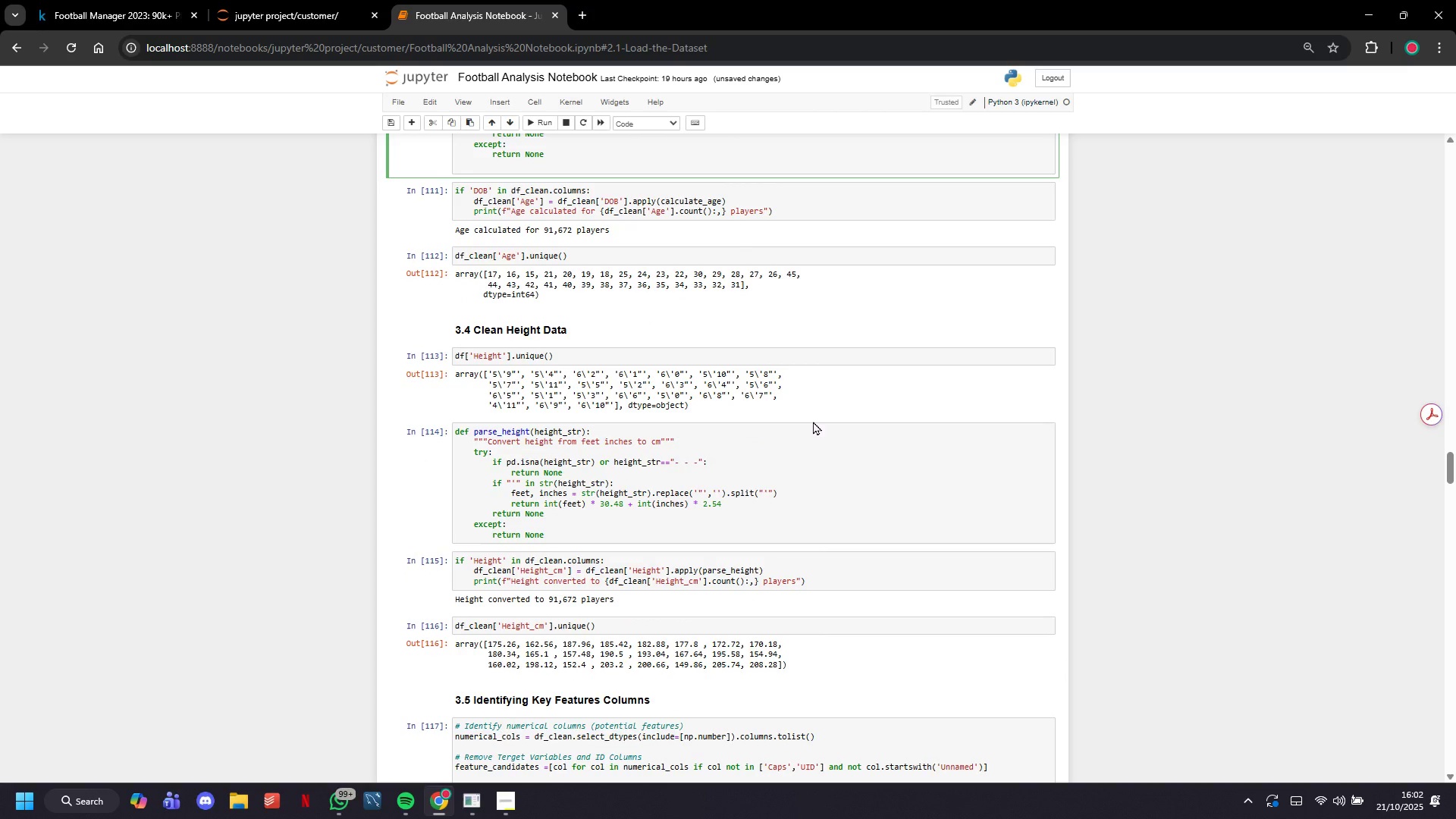 
scroll: coordinate [813, 421], scroll_direction: down, amount: 89.0
 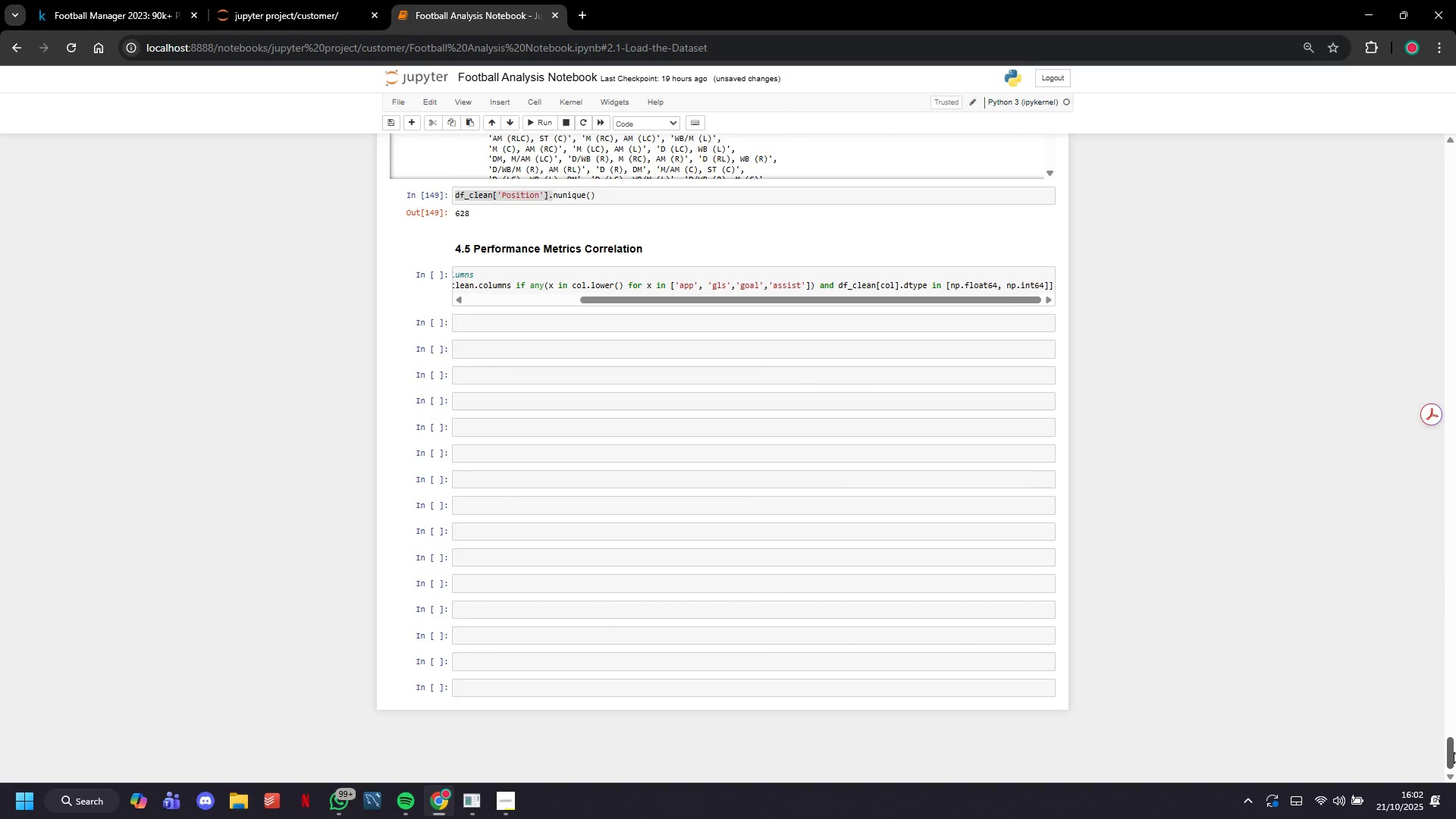 
left_click_drag(start_coordinate=[1454, 752], to_coordinate=[1413, 336])
 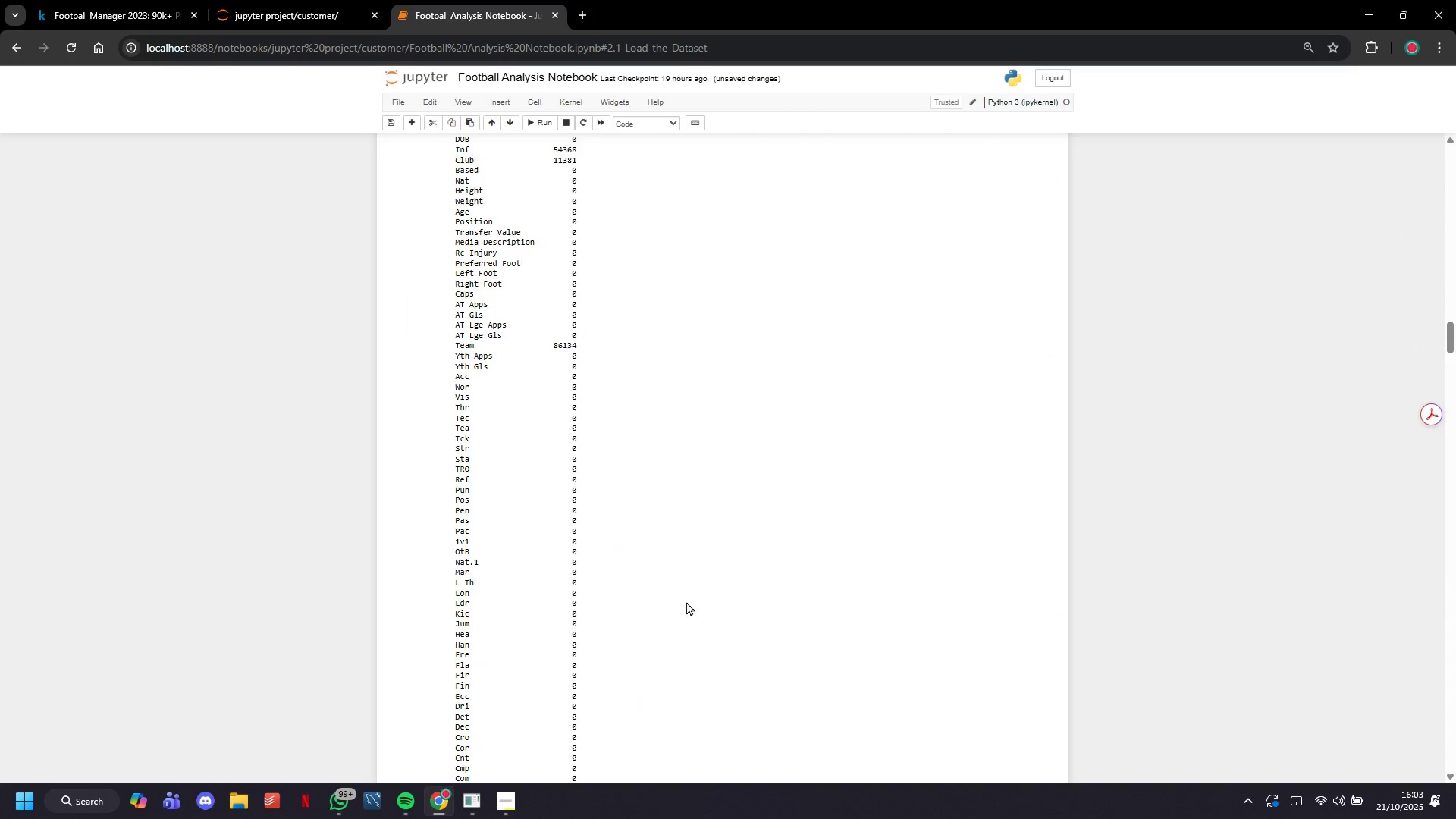 